 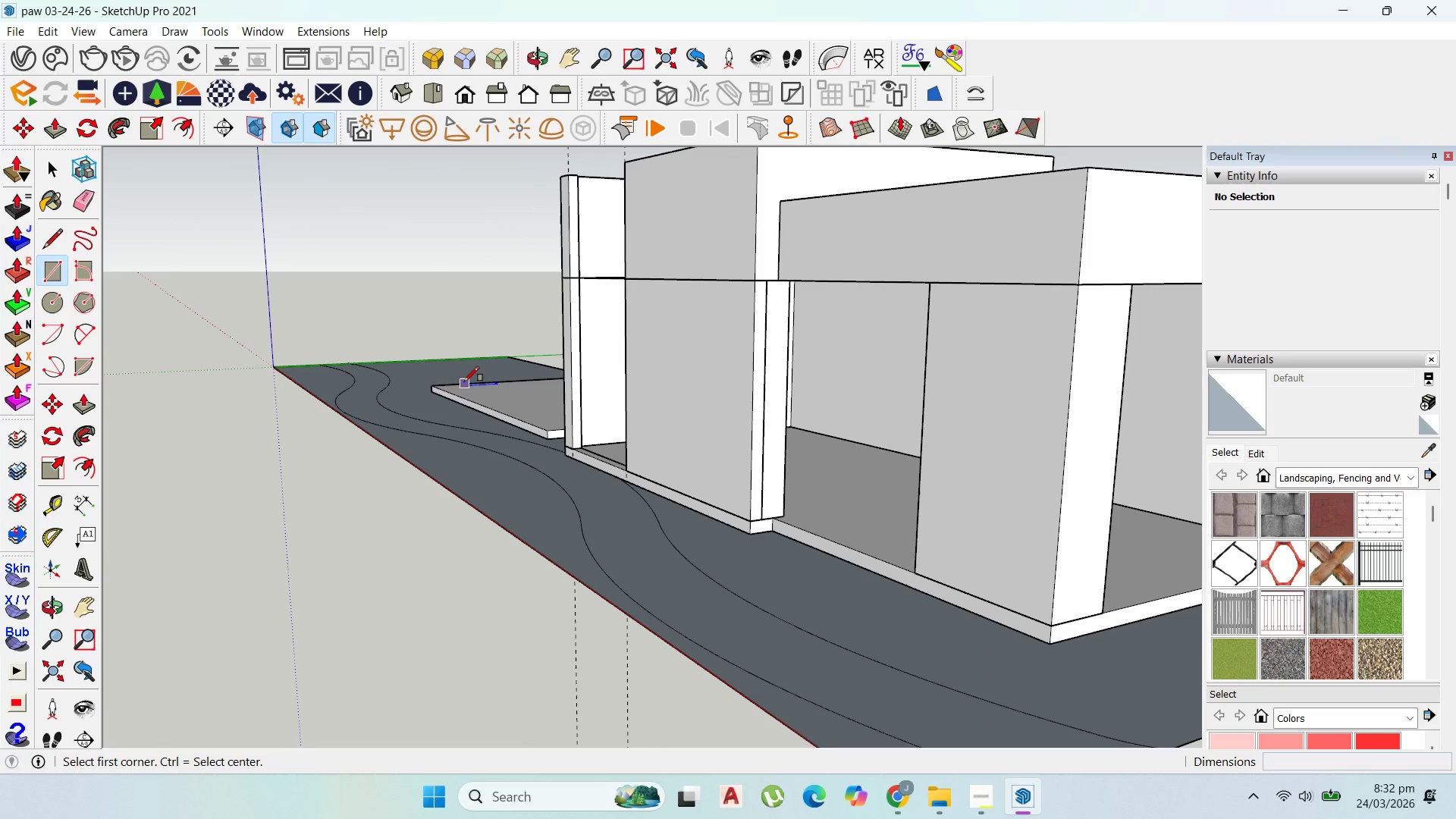 
scroll: coordinate [465, 381], scroll_direction: down, amount: 2.0
 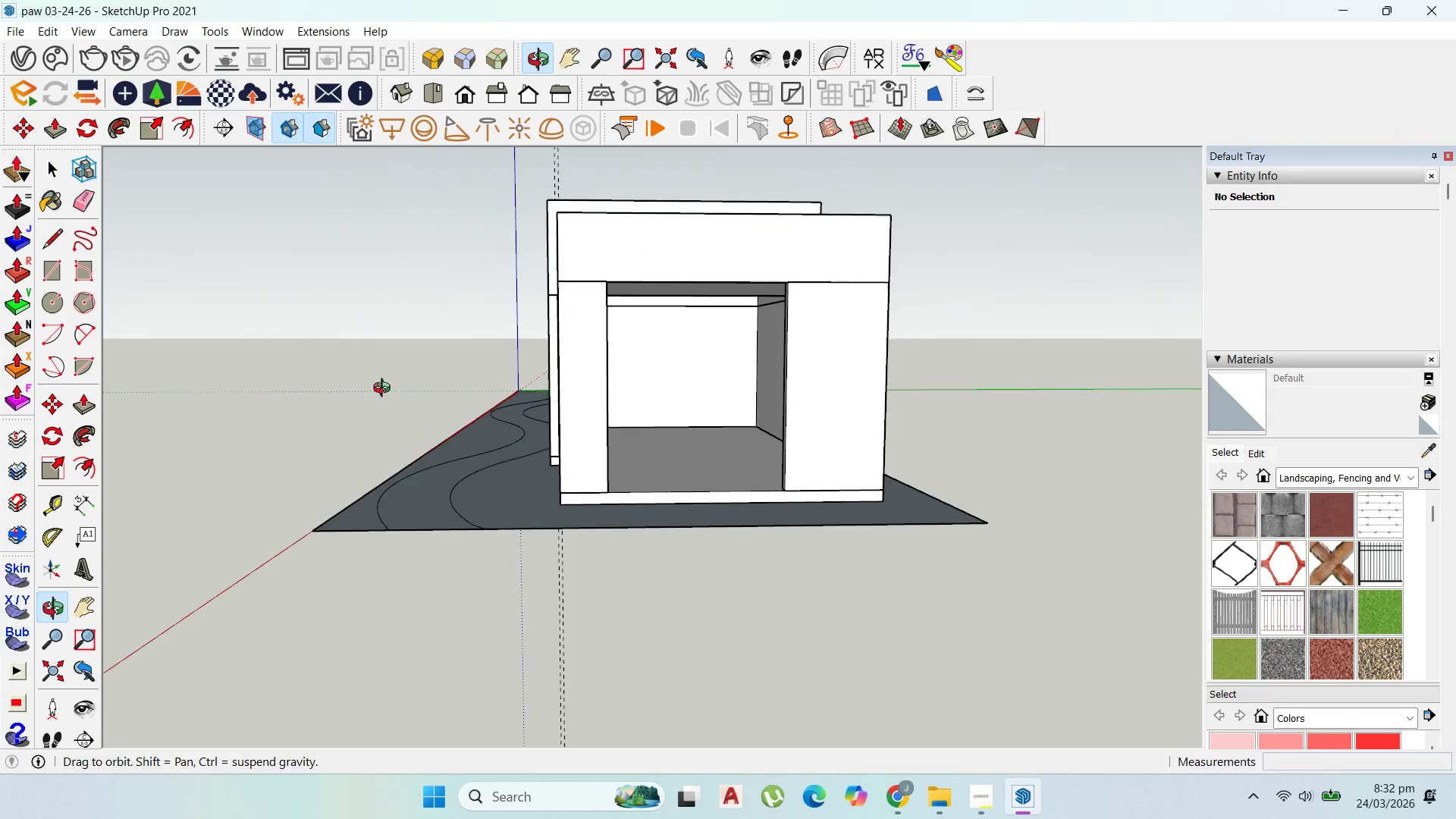 
scroll: coordinate [482, 389], scroll_direction: up, amount: 2.0
 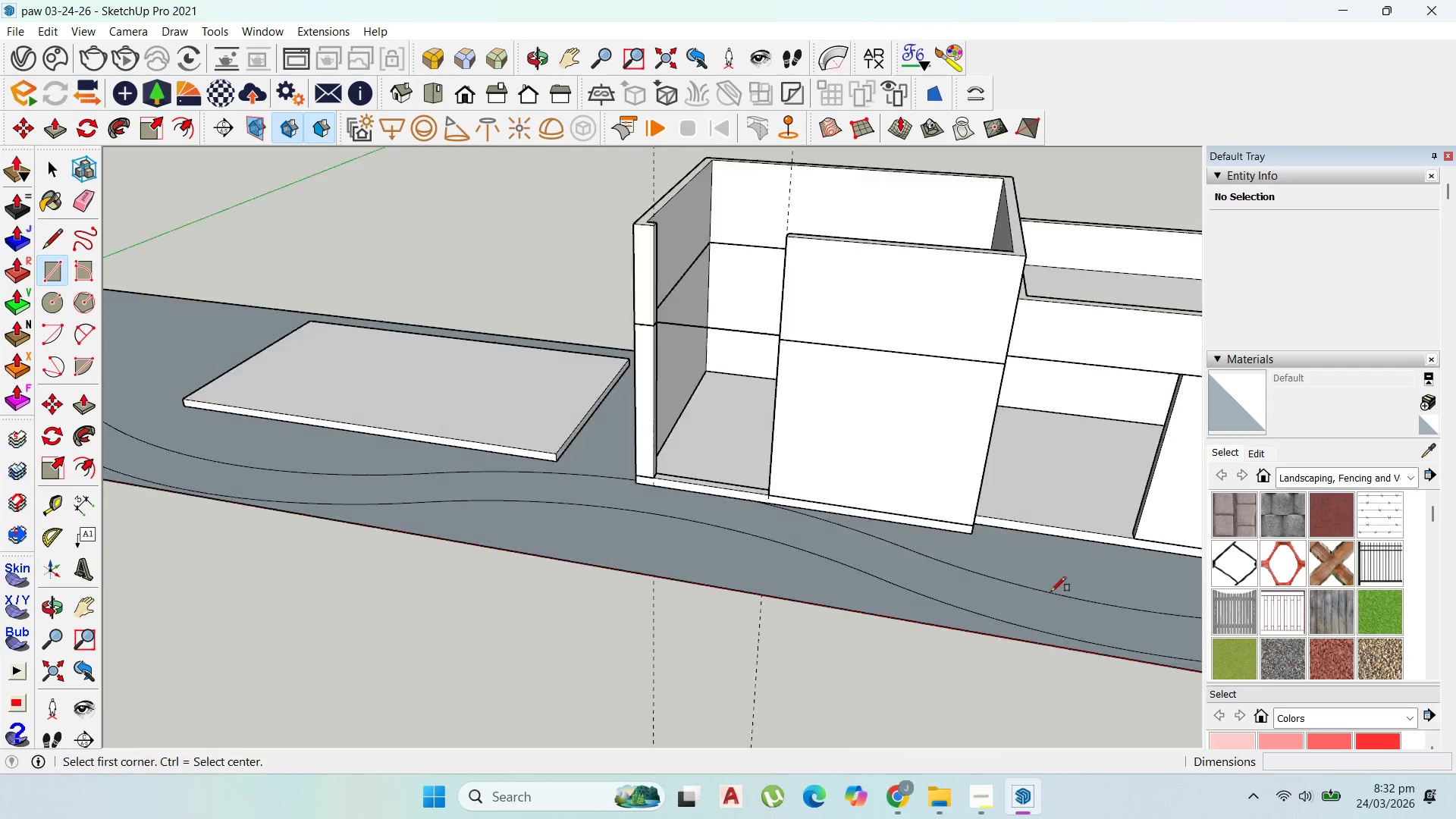 
scroll: coordinate [623, 479], scroll_direction: down, amount: 5.0
 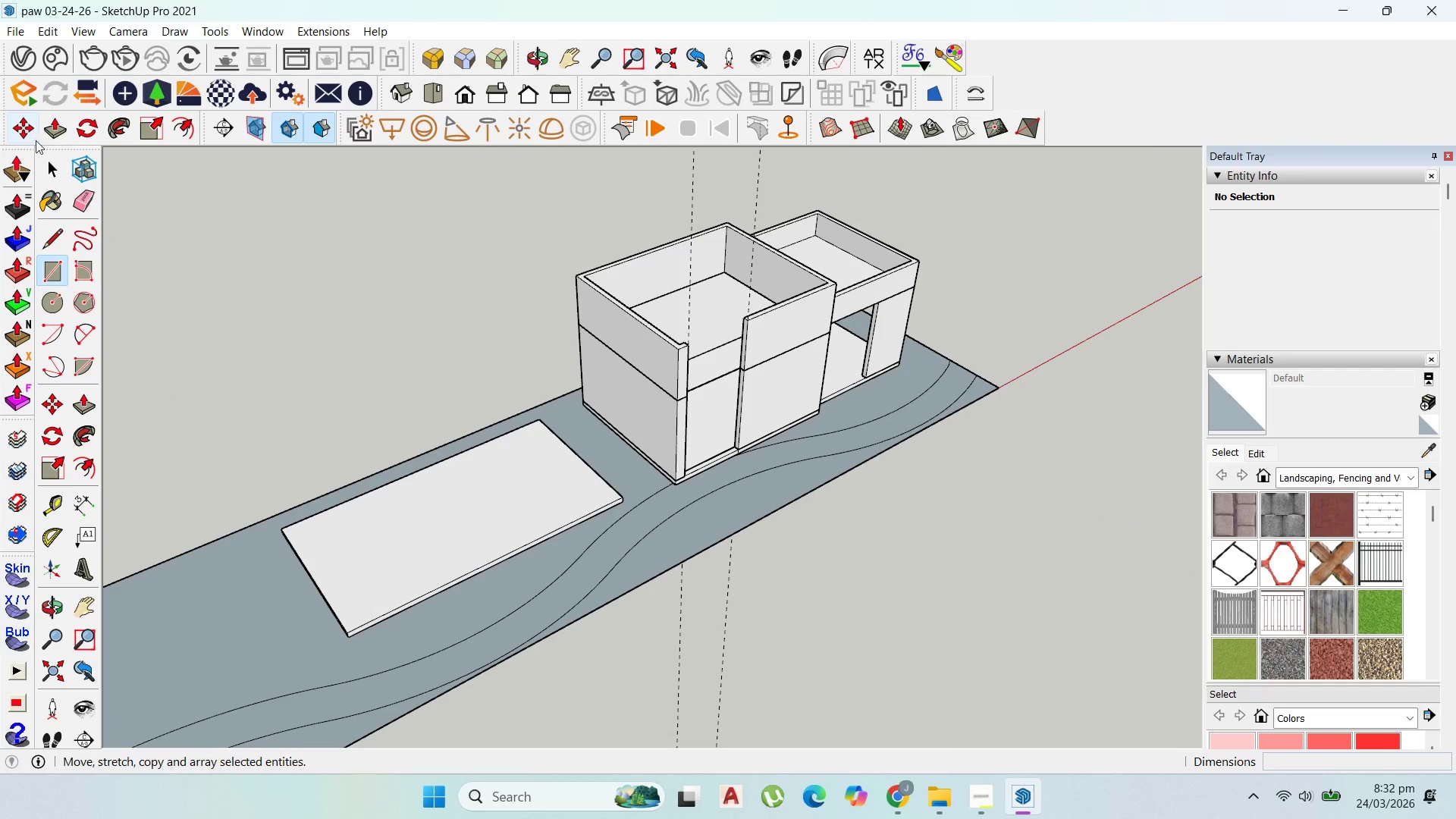 
left_click([43, 158])
 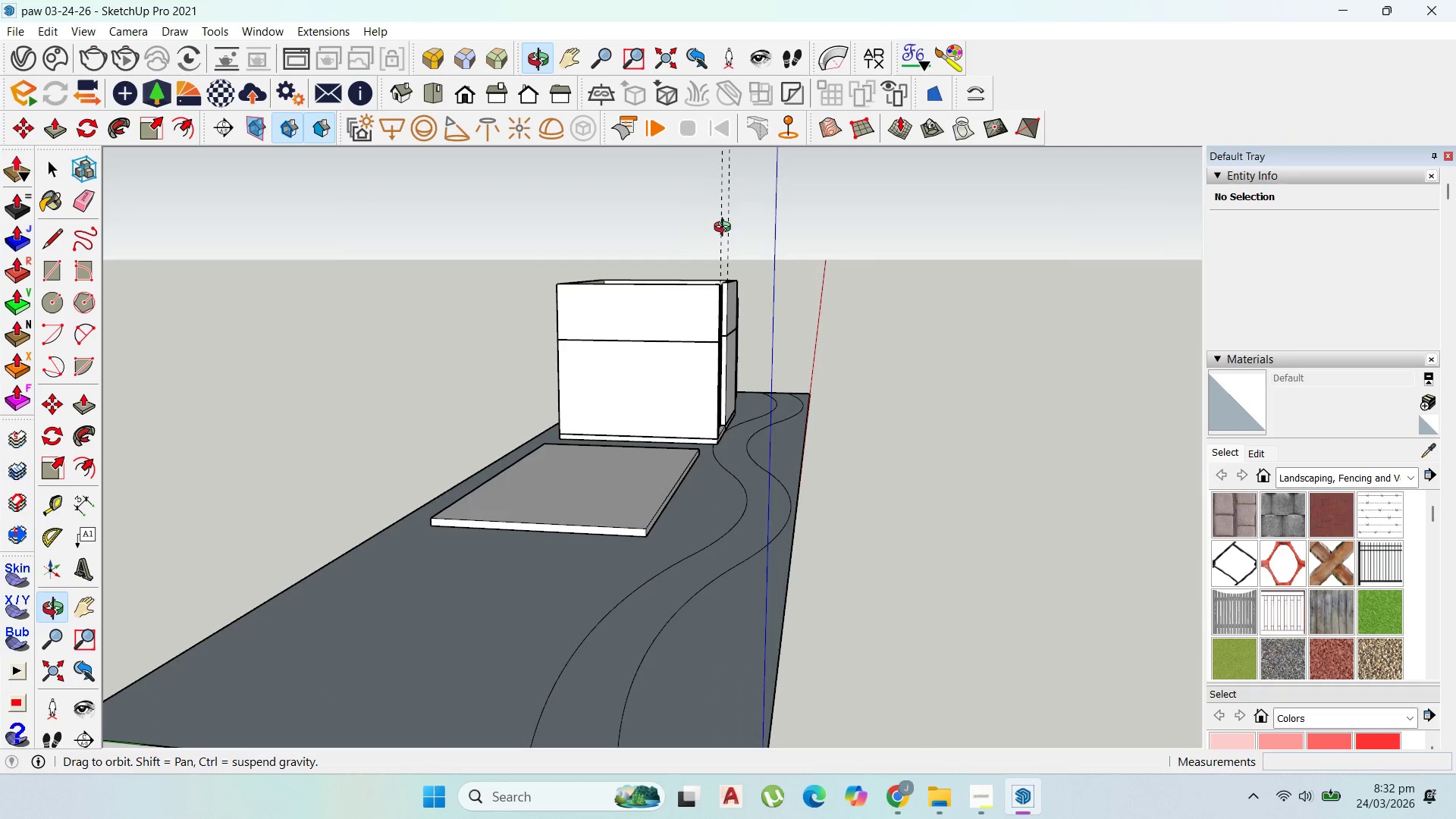 
scroll: coordinate [485, 549], scroll_direction: up, amount: 4.0
 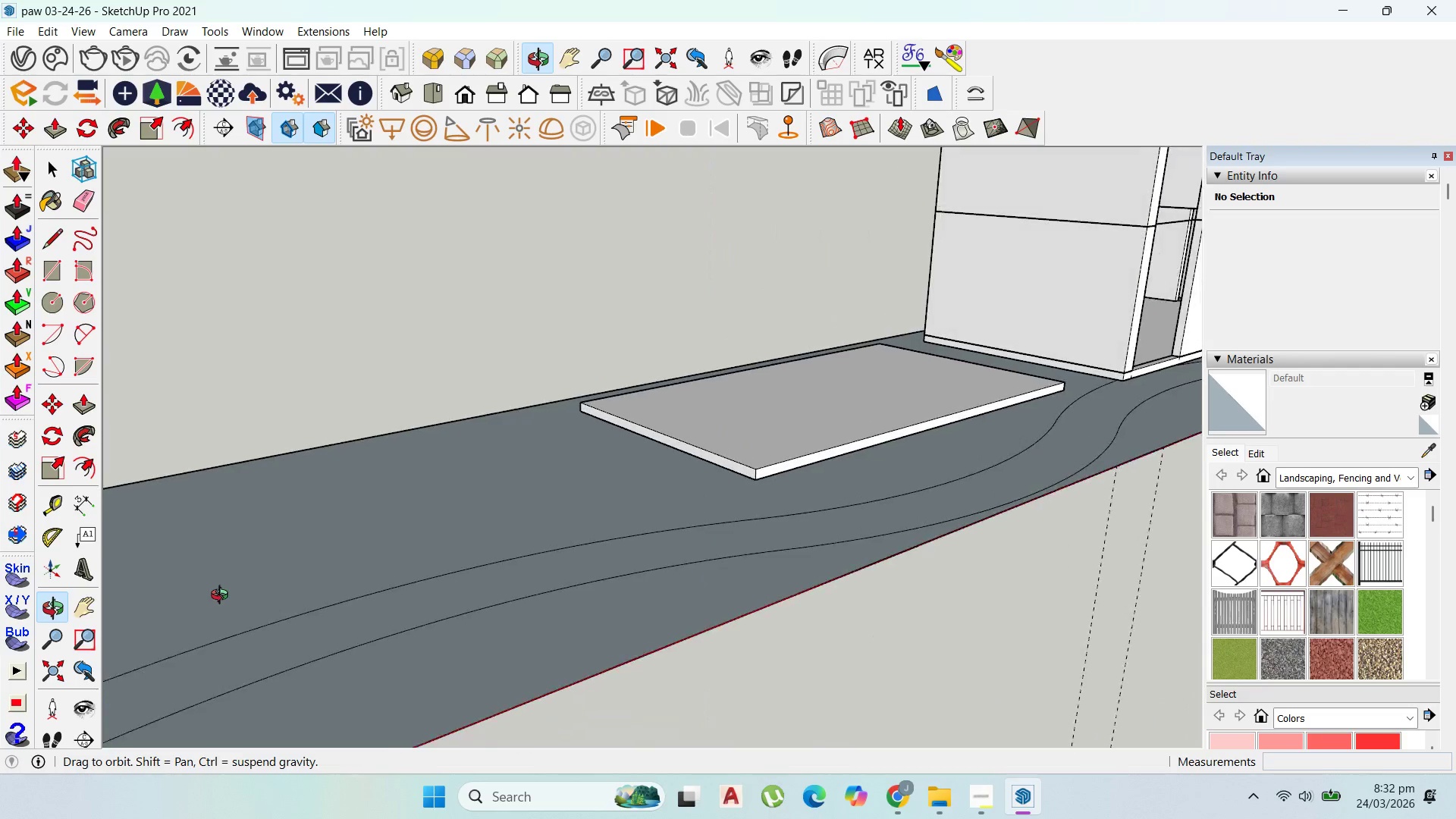 
scroll: coordinate [874, 425], scroll_direction: down, amount: 5.0
 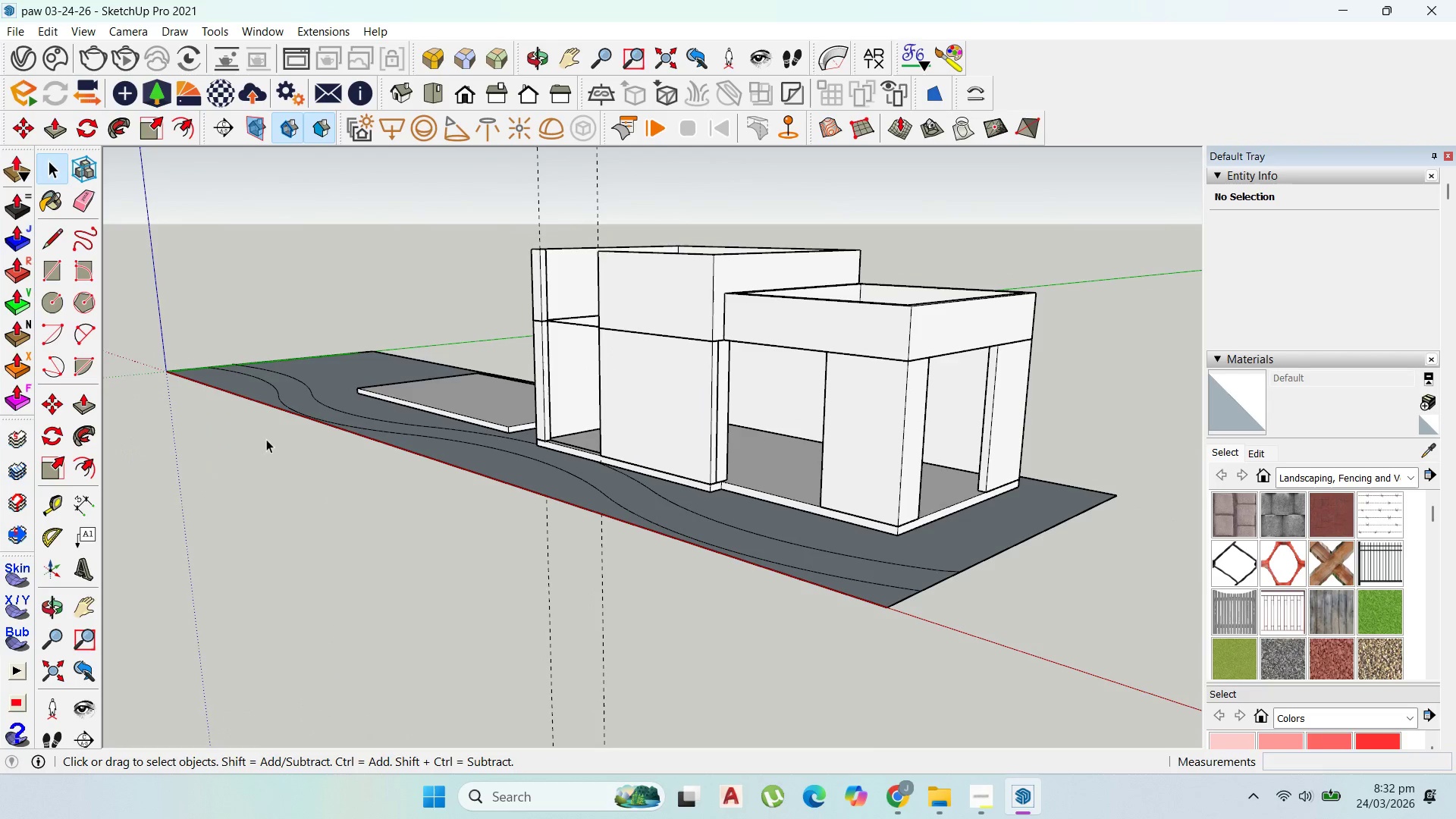 
scroll: coordinate [588, 290], scroll_direction: up, amount: 2.0
 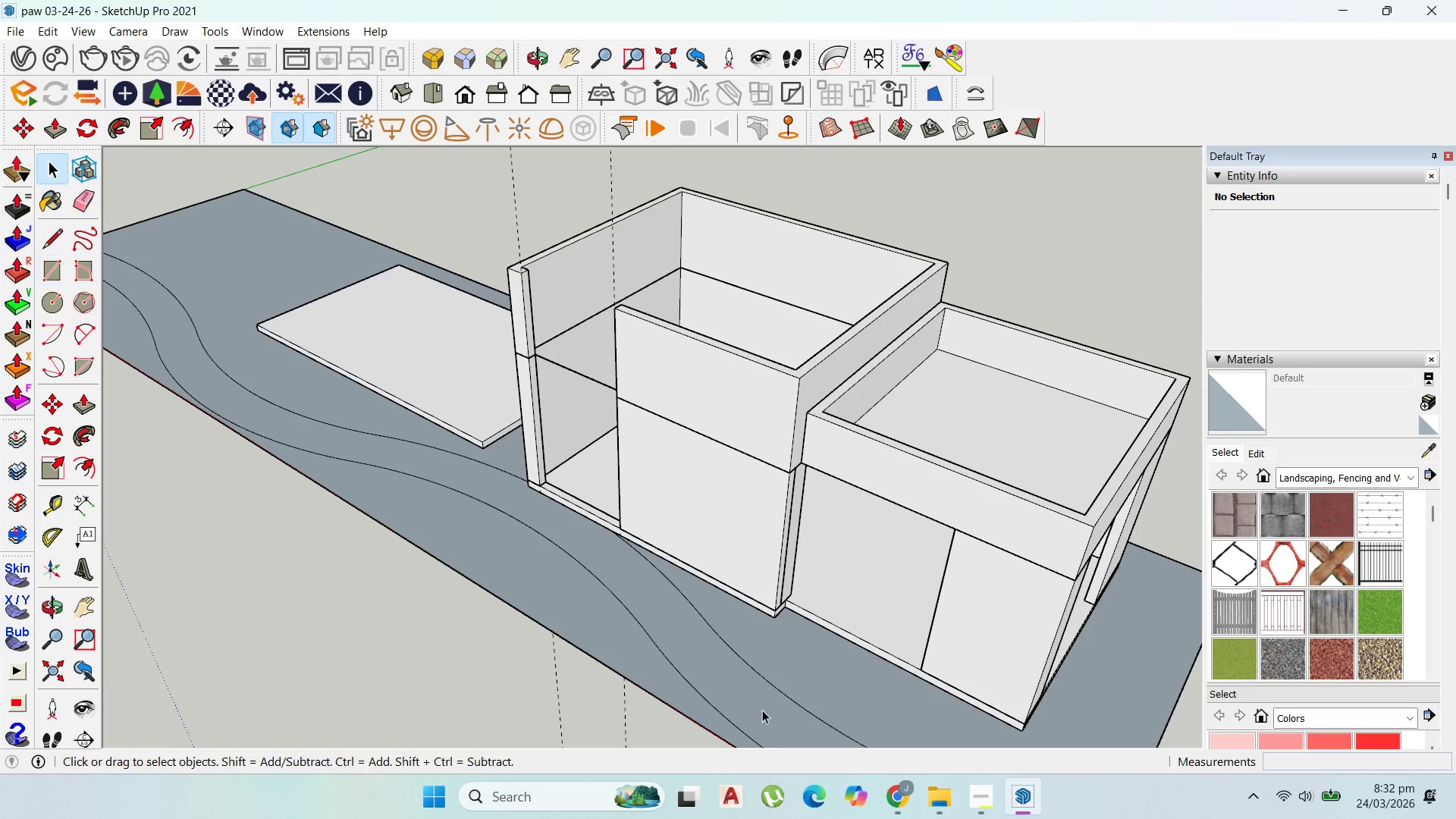 
left_click([986, 786])